 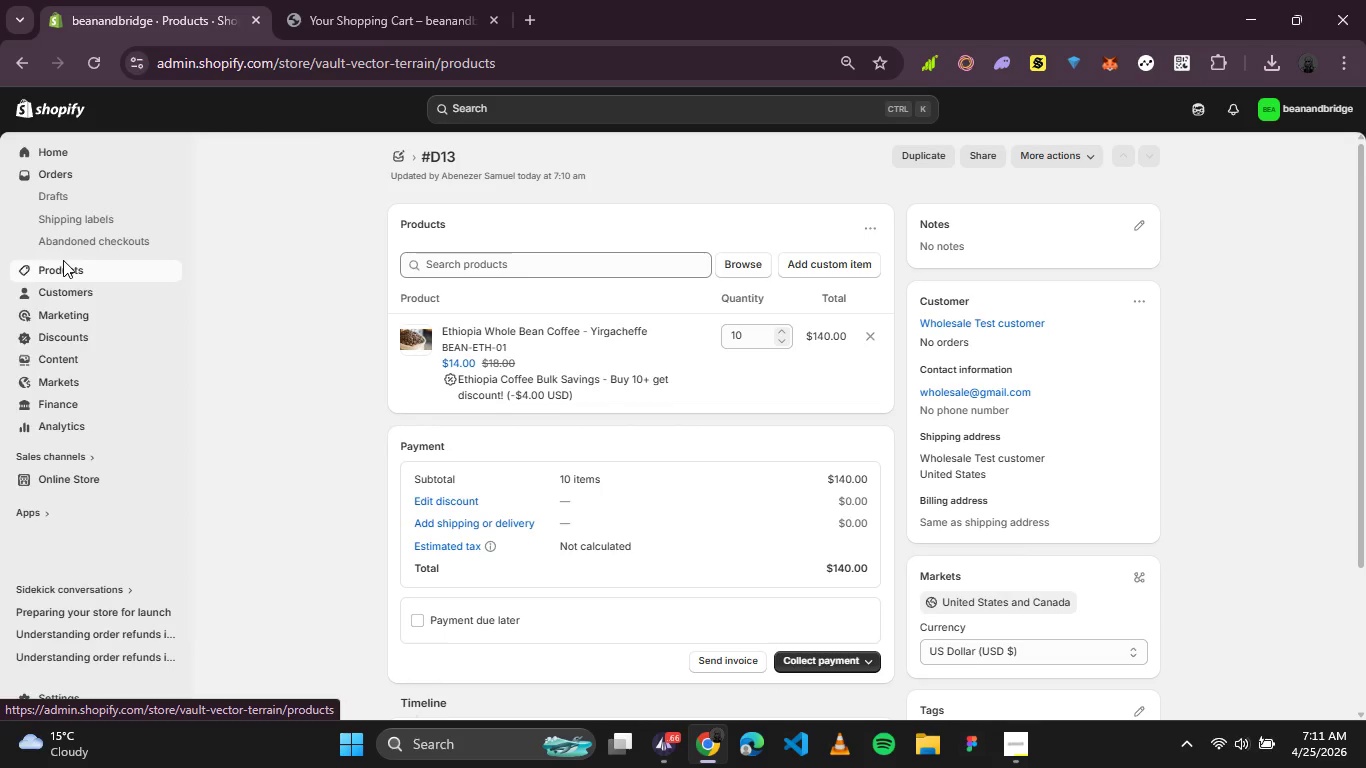 
left_click([1093, 144])
 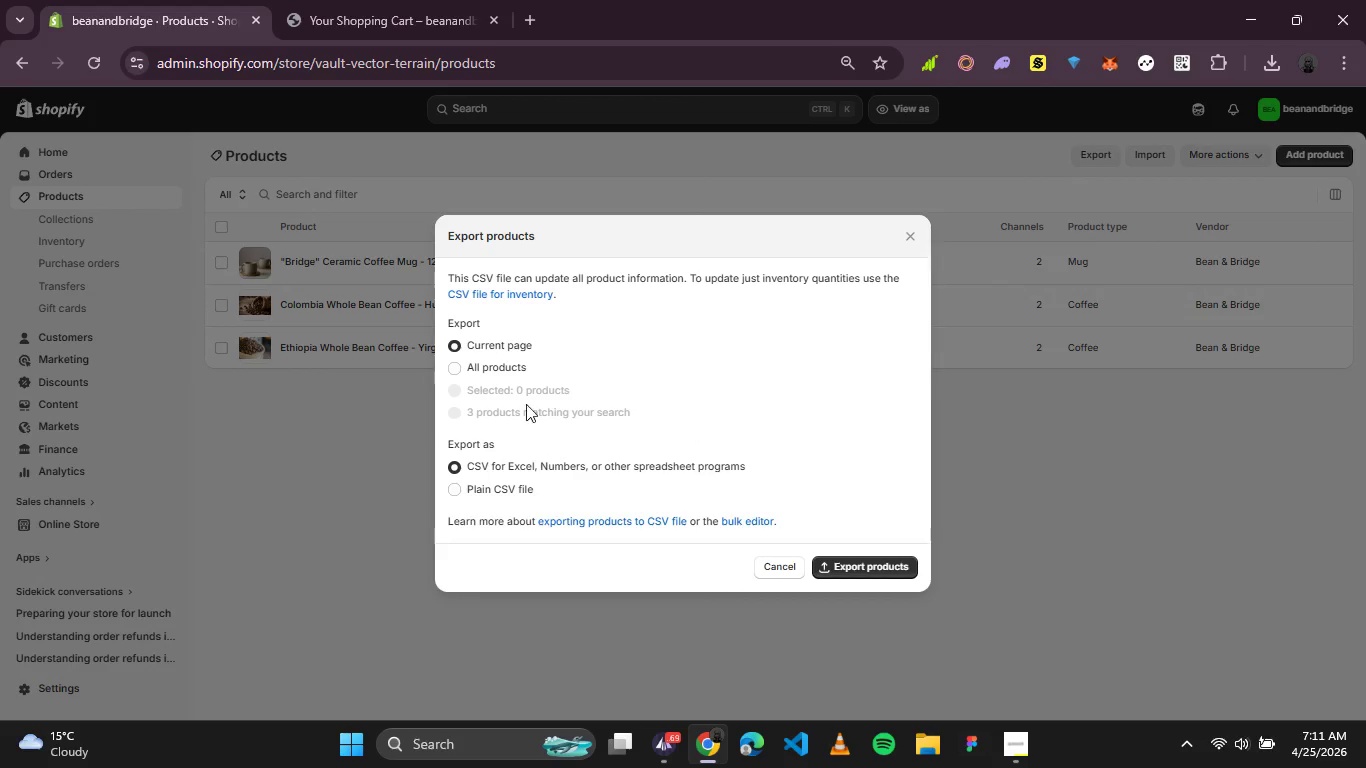 
left_click([505, 365])
 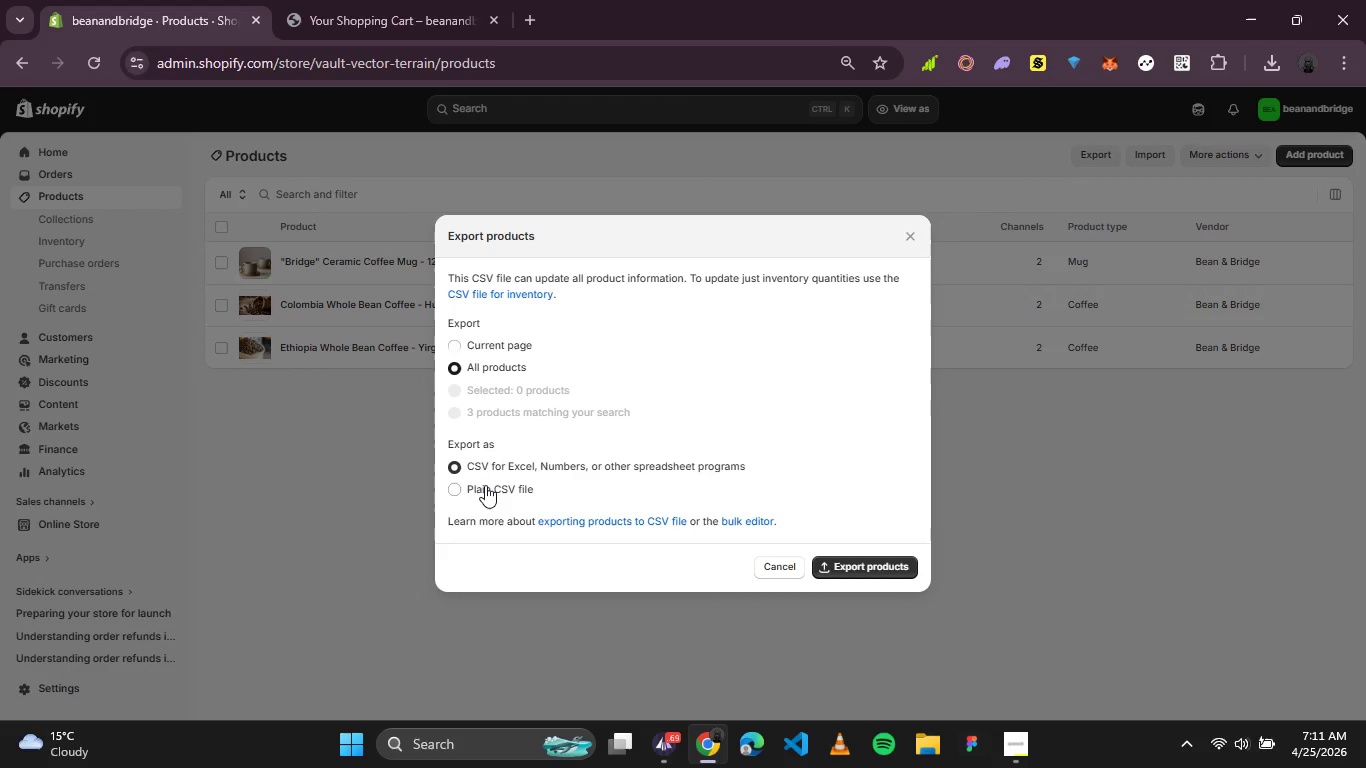 
left_click([485, 485])
 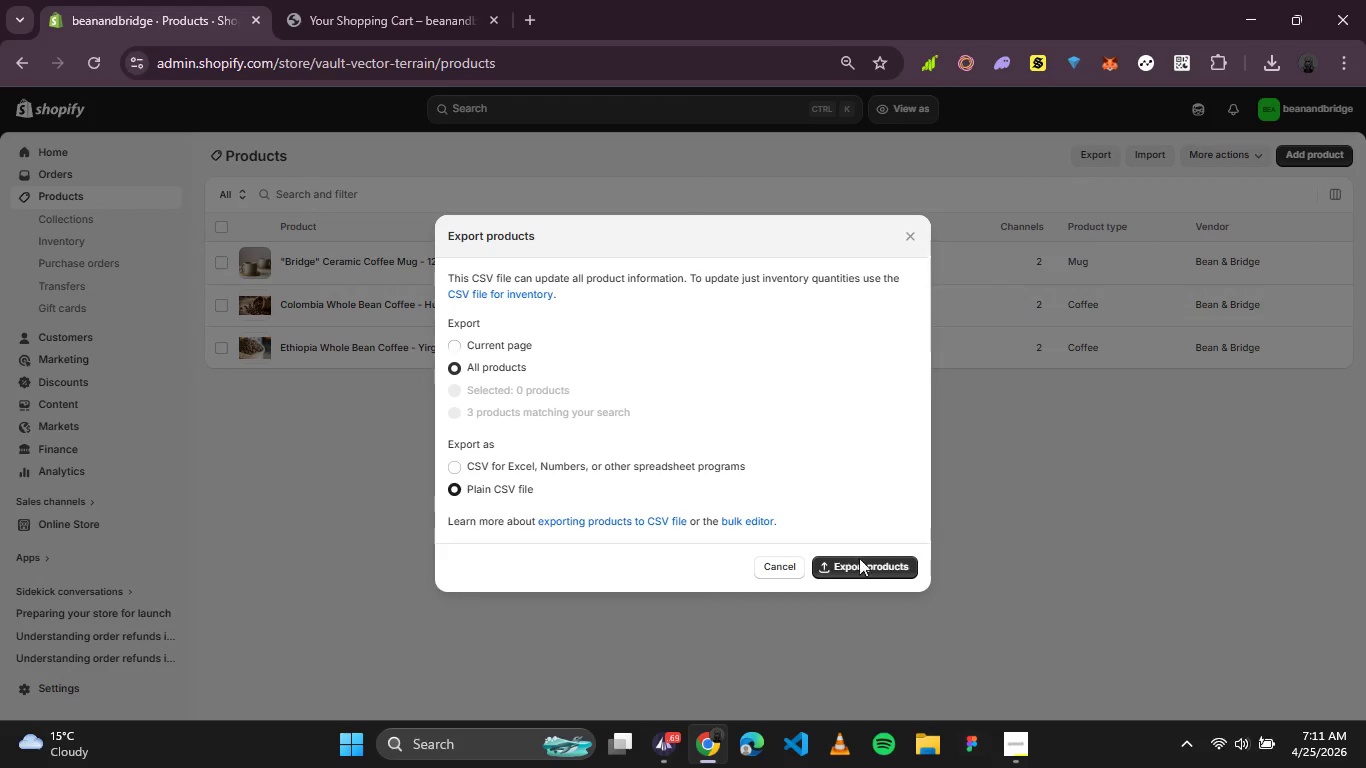 
left_click([861, 559])
 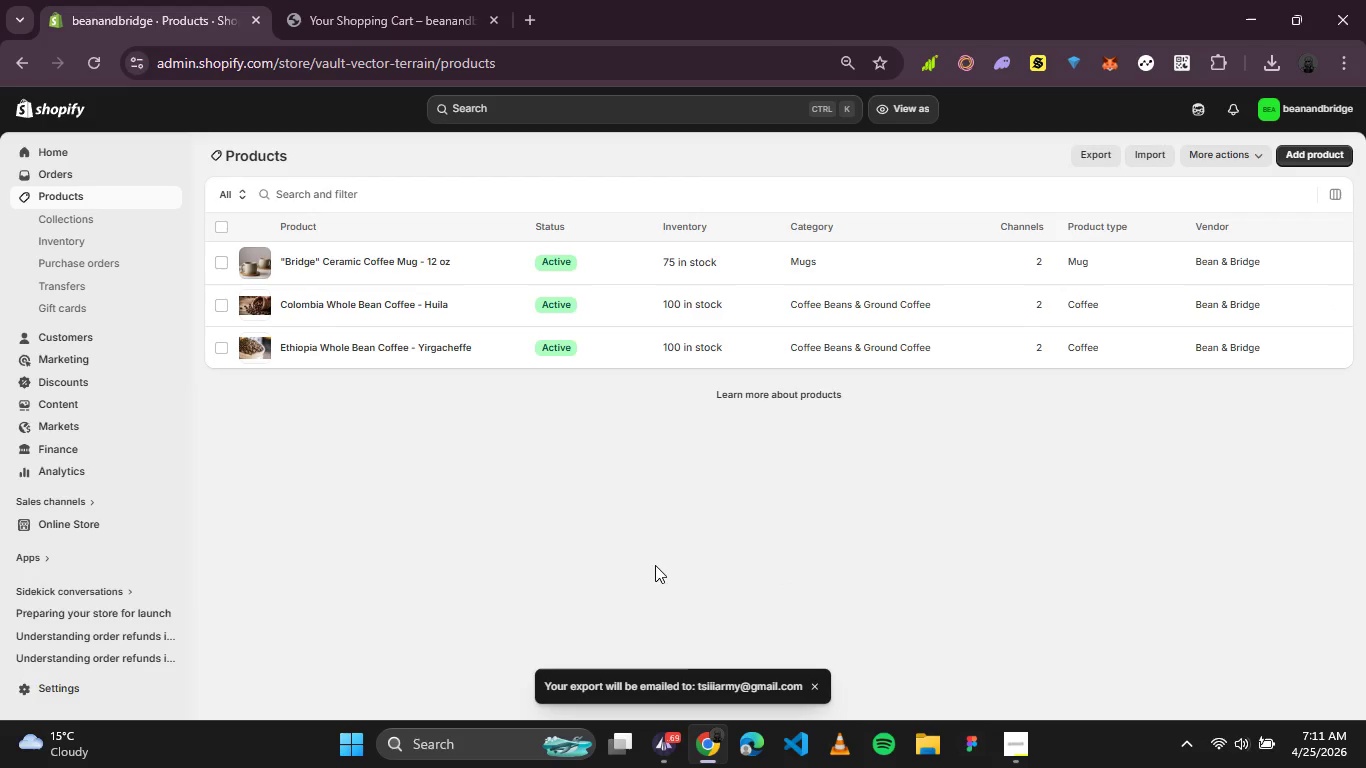 
left_click([773, 696])
 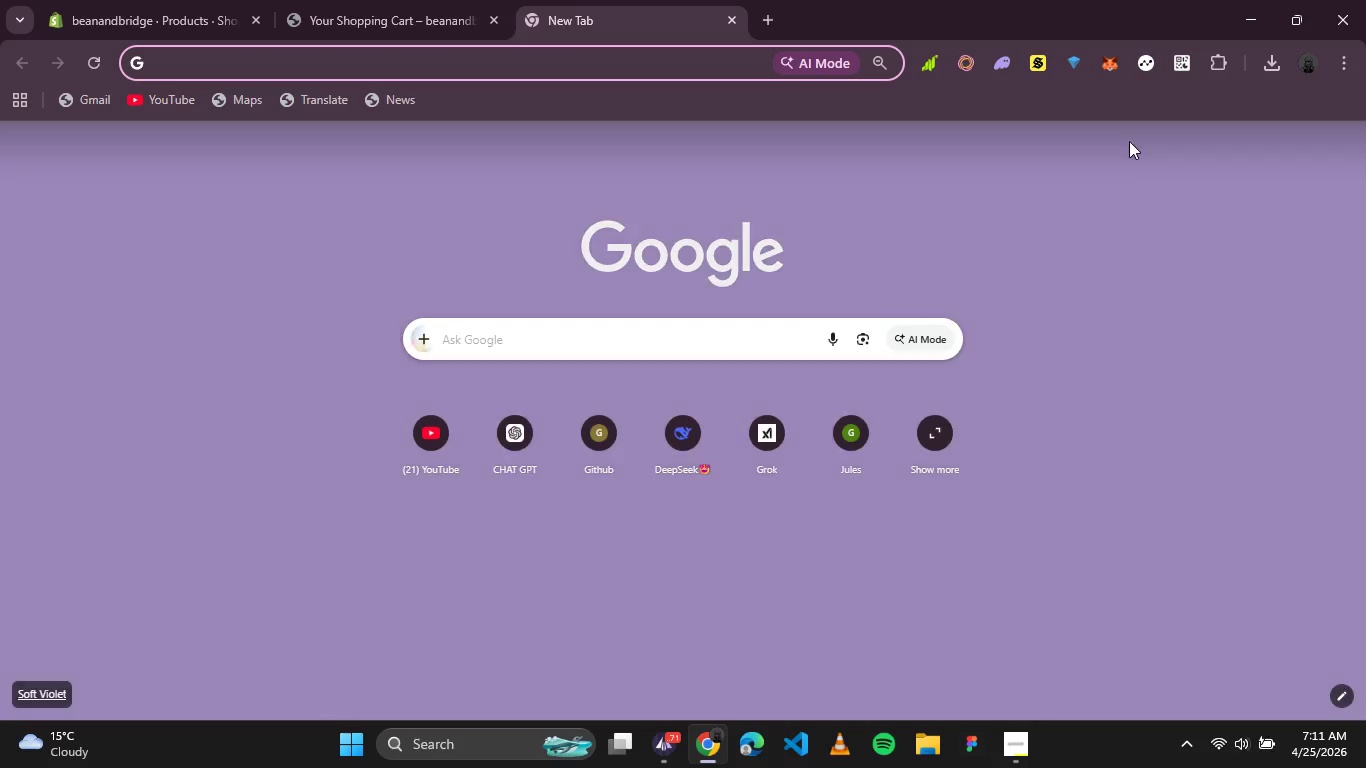 
left_click([1176, 146])
 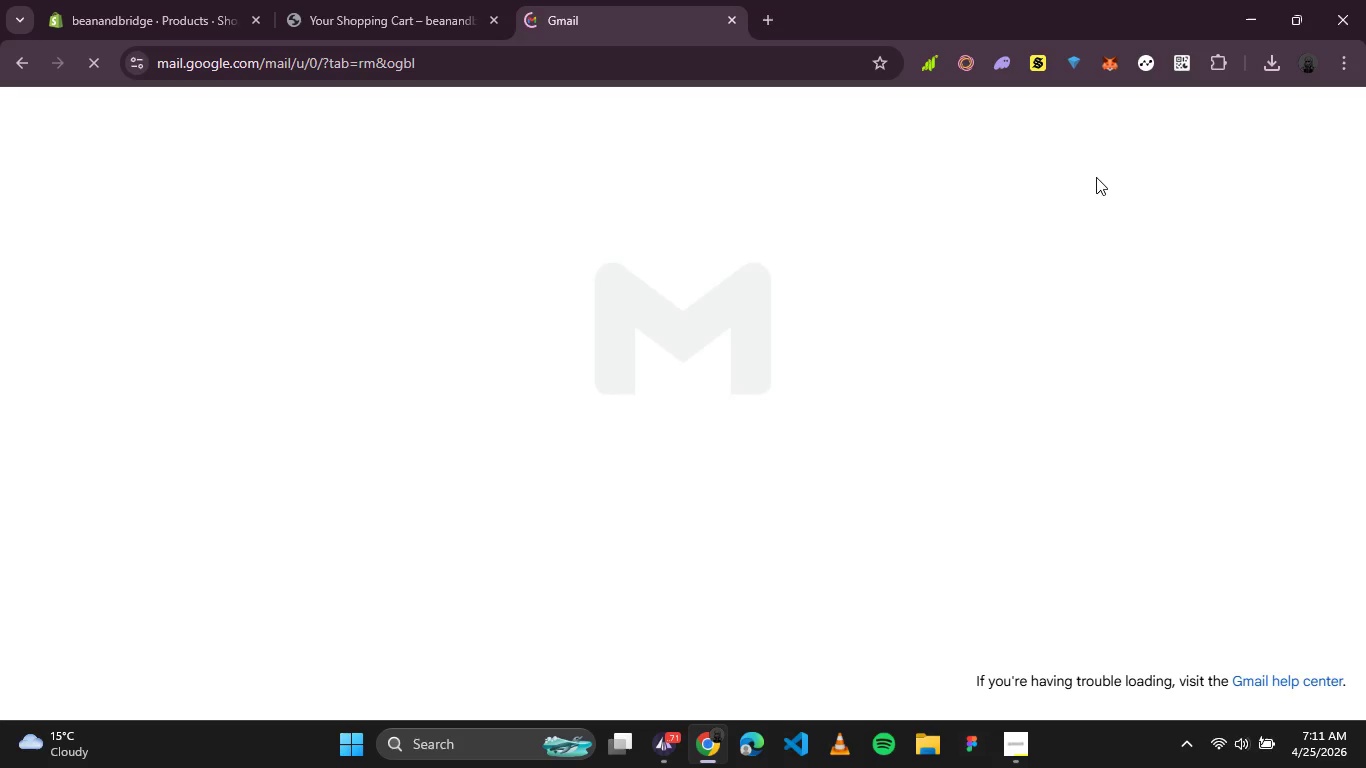 
mouse_move([574, 404])
 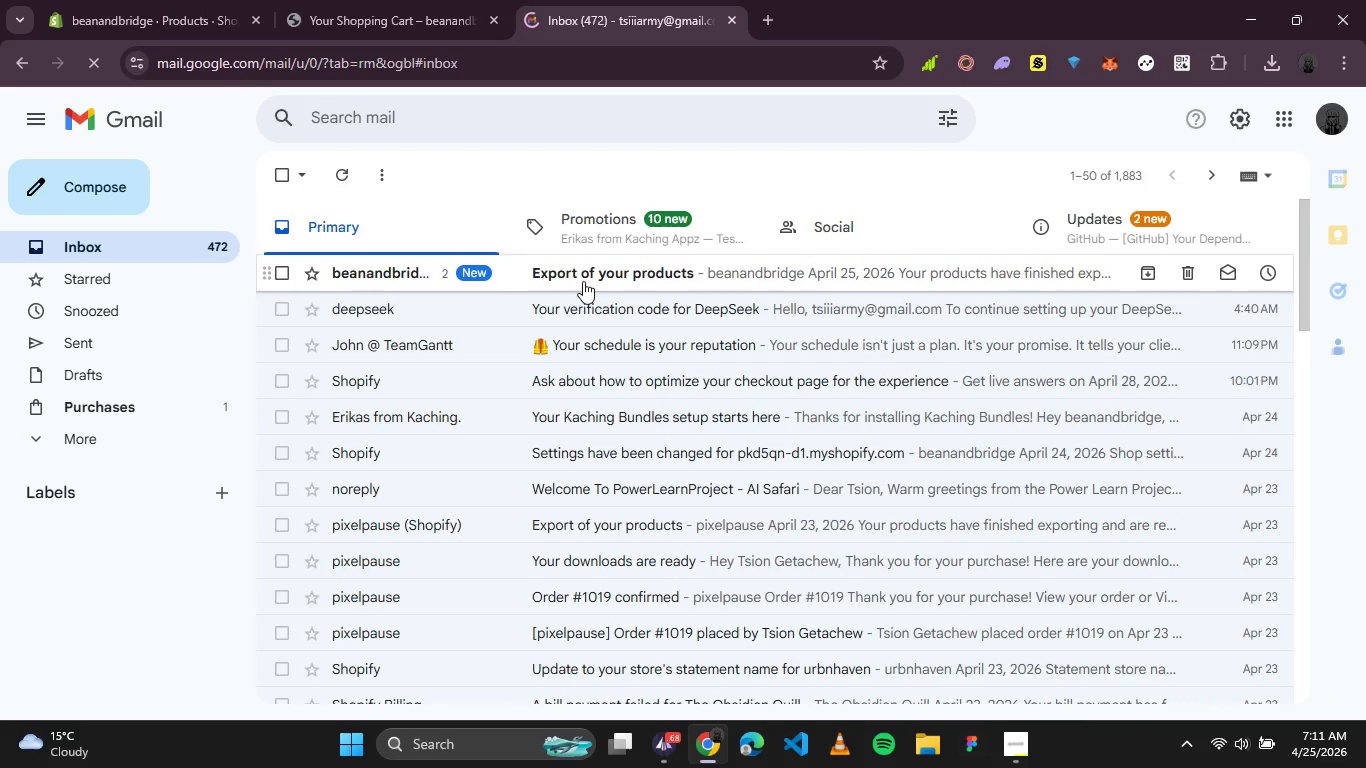 
left_click([583, 280])
 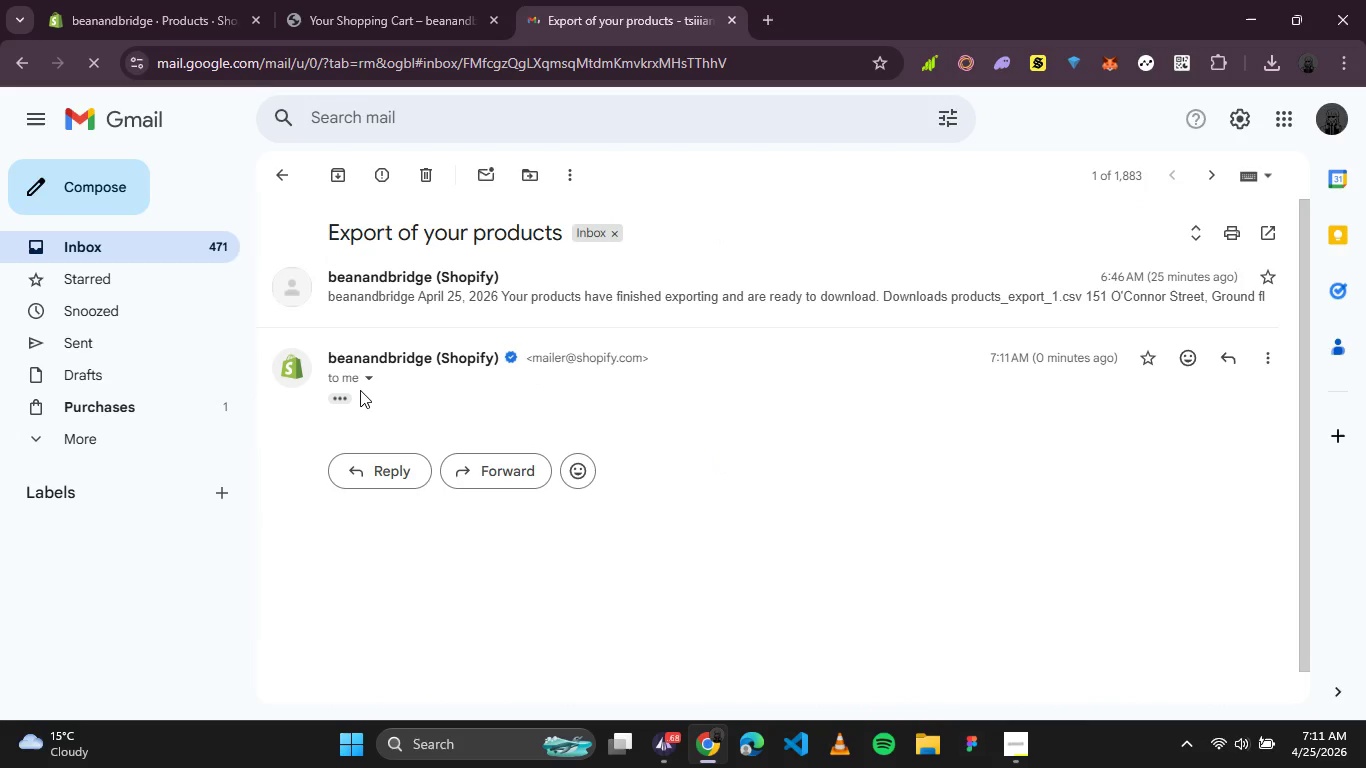 
left_click([343, 397])
 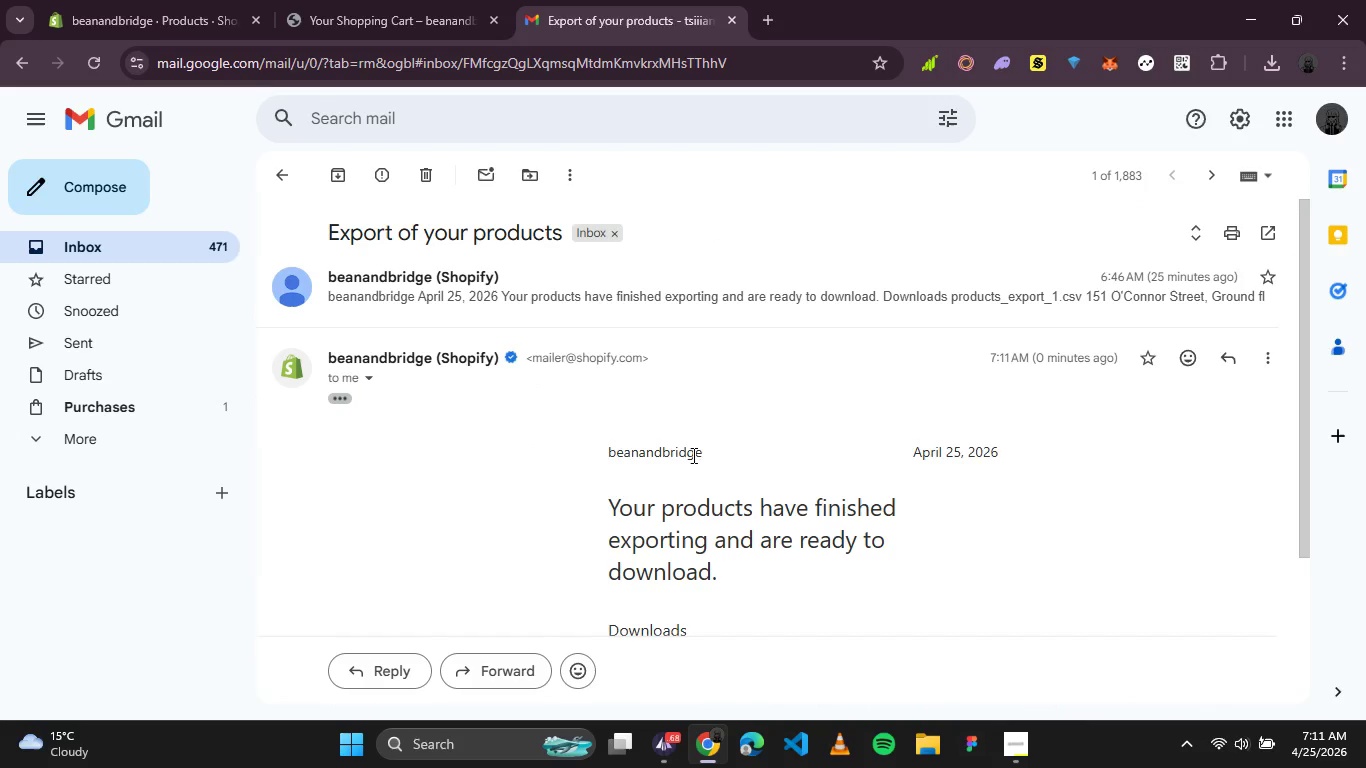 
scroll: coordinate [695, 456], scroll_direction: none, amount: 0.0
 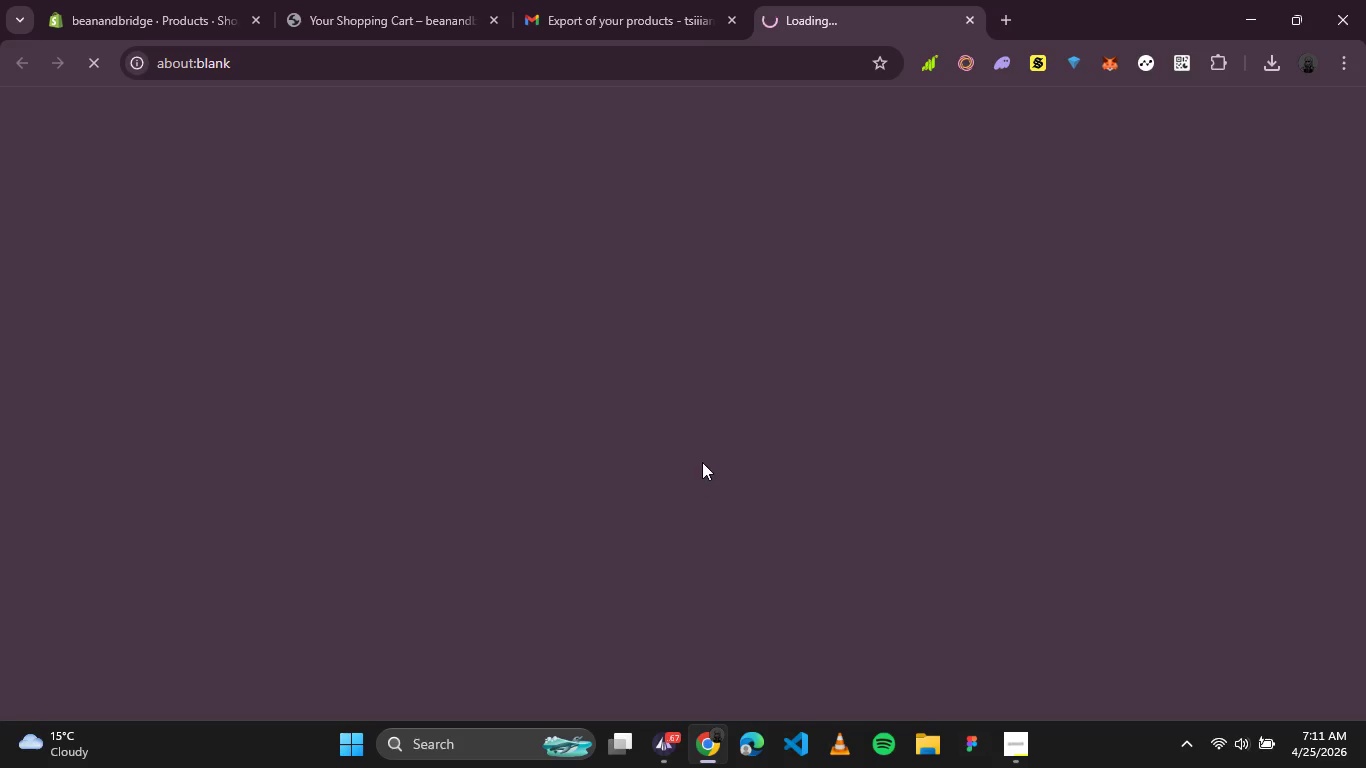 
mouse_move([508, 0])
 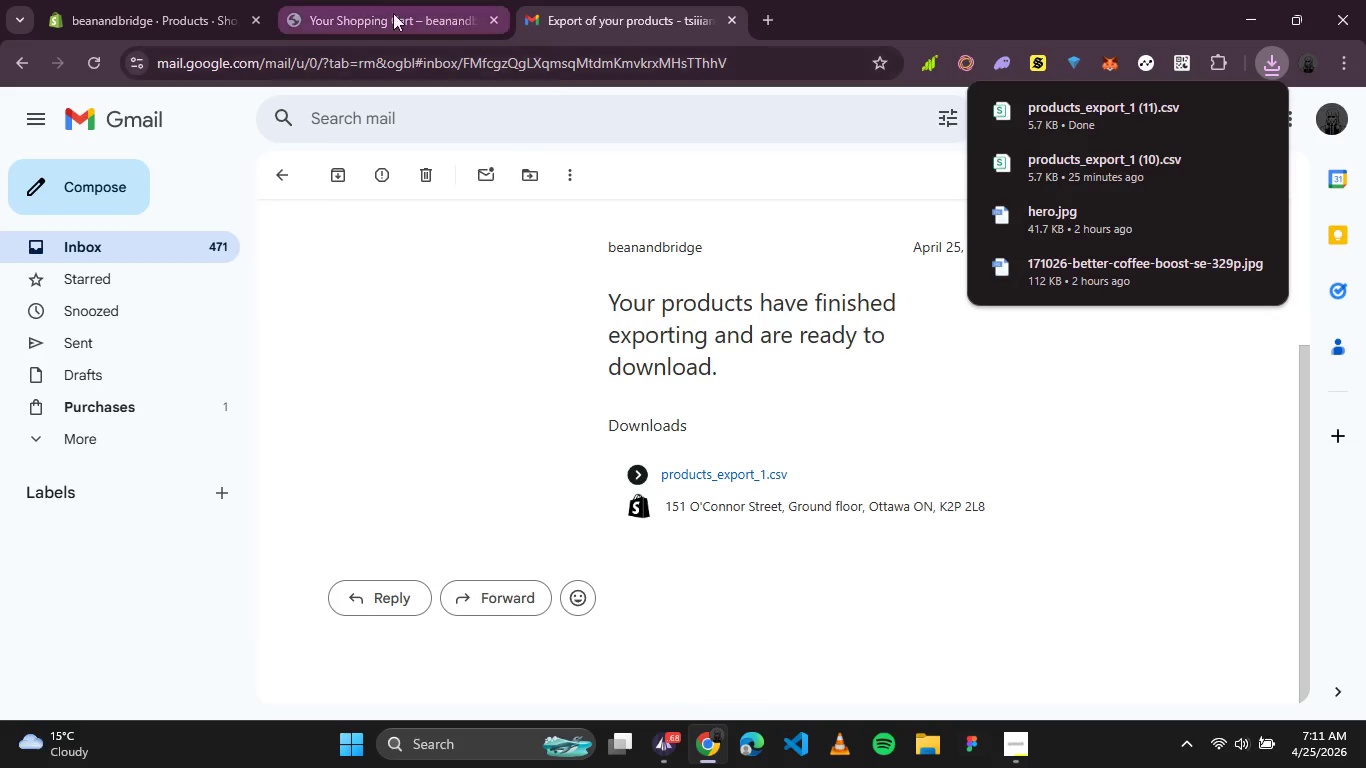 
left_click([204, 12])
 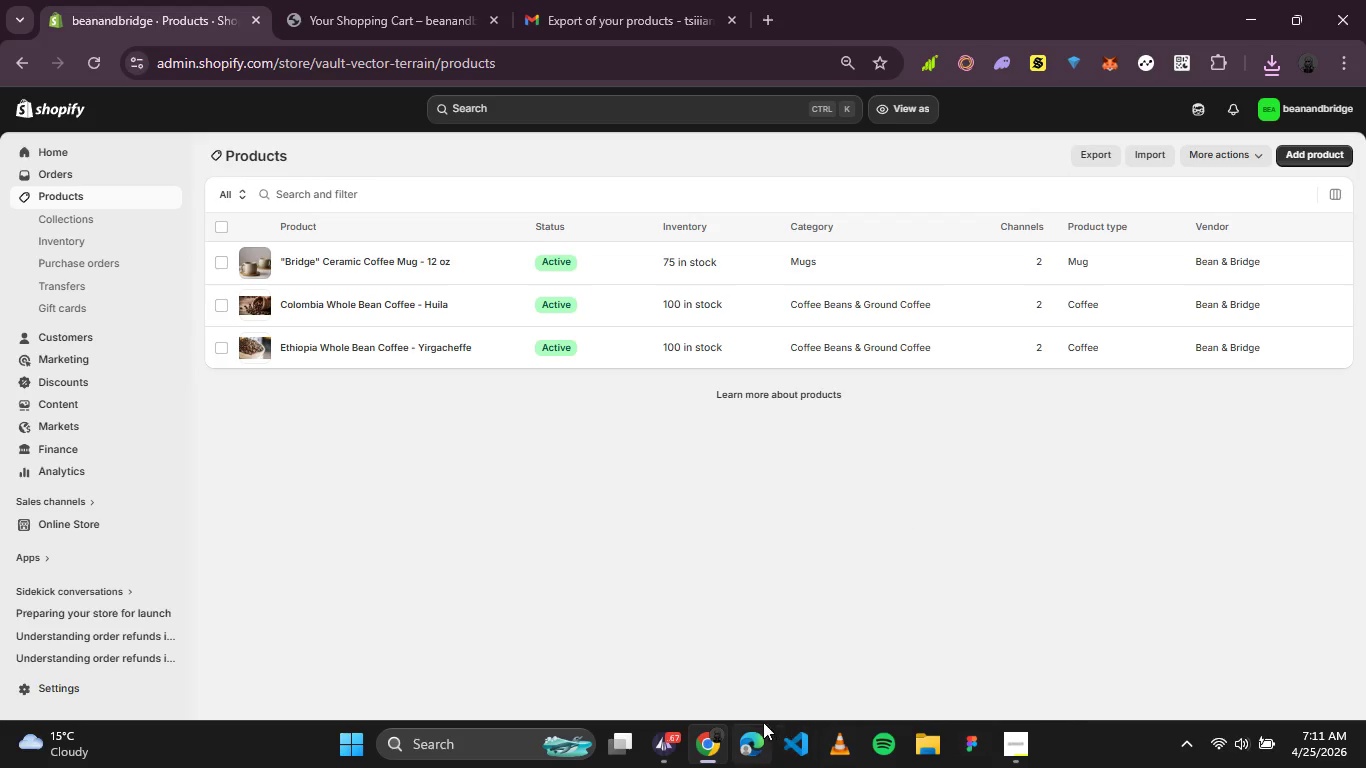 